 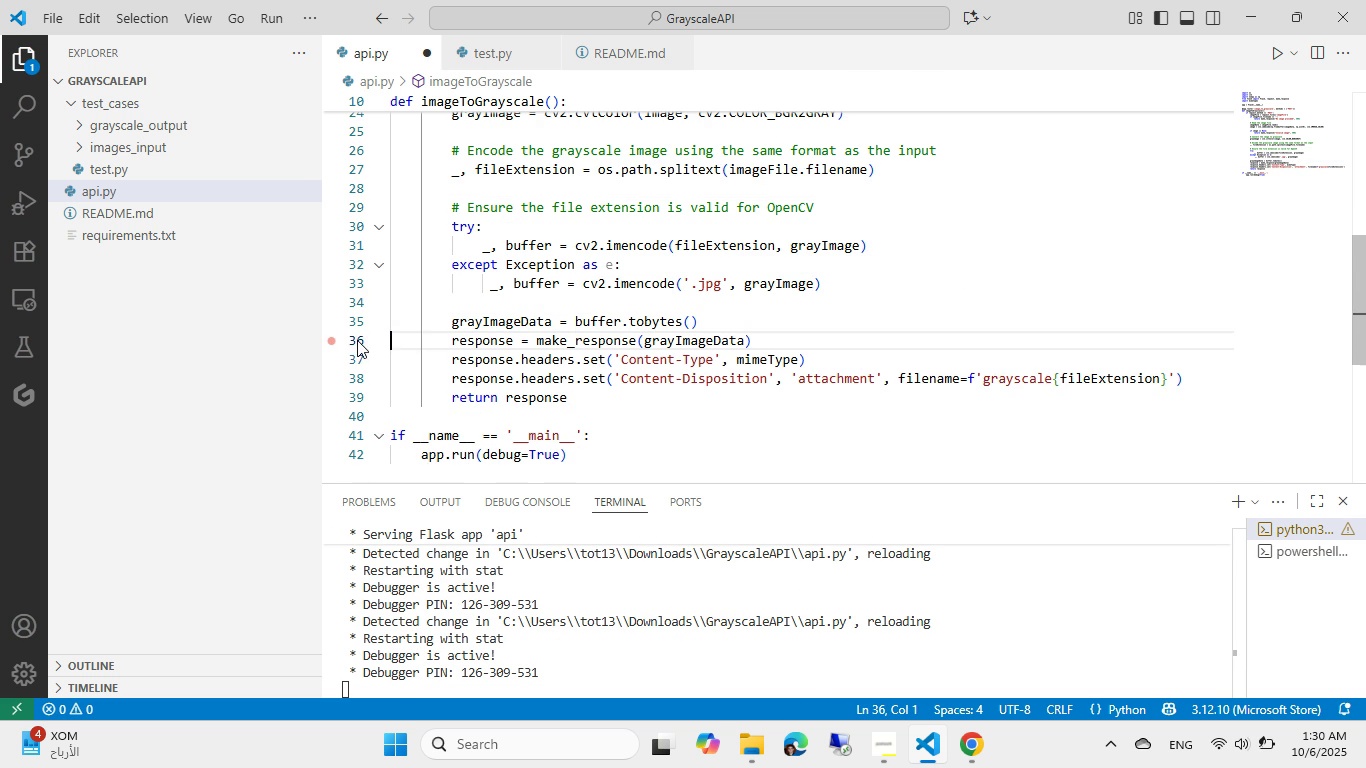 
left_click([895, 241])
 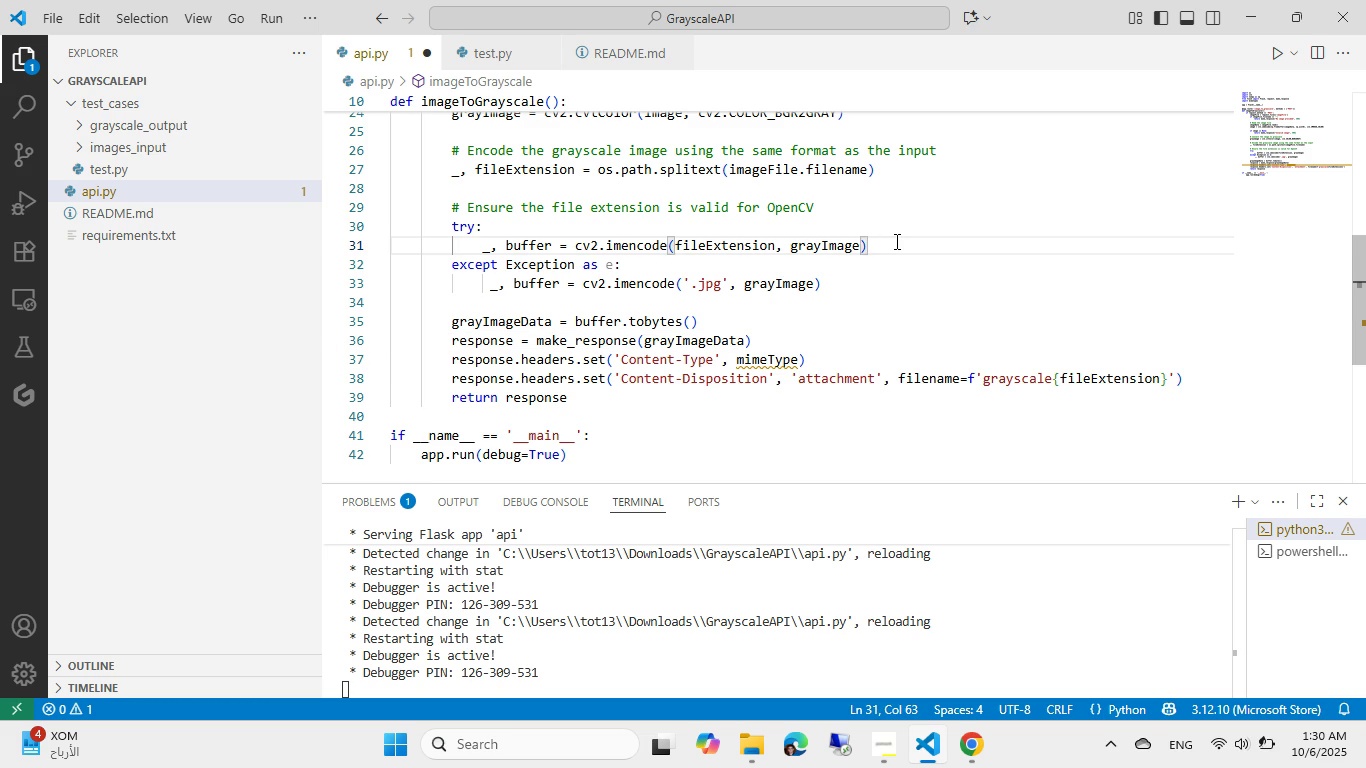 
key(NumpadEnter)
 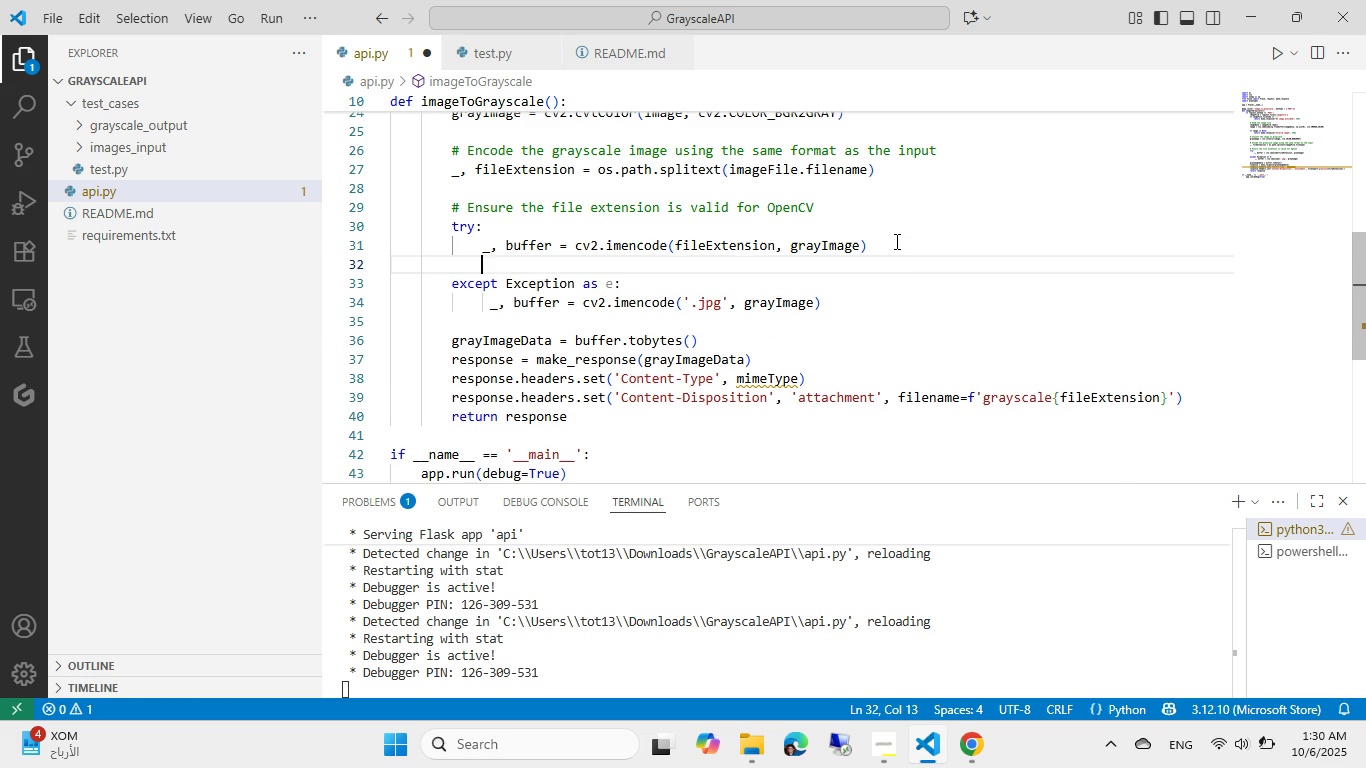 
key(Control+V)
 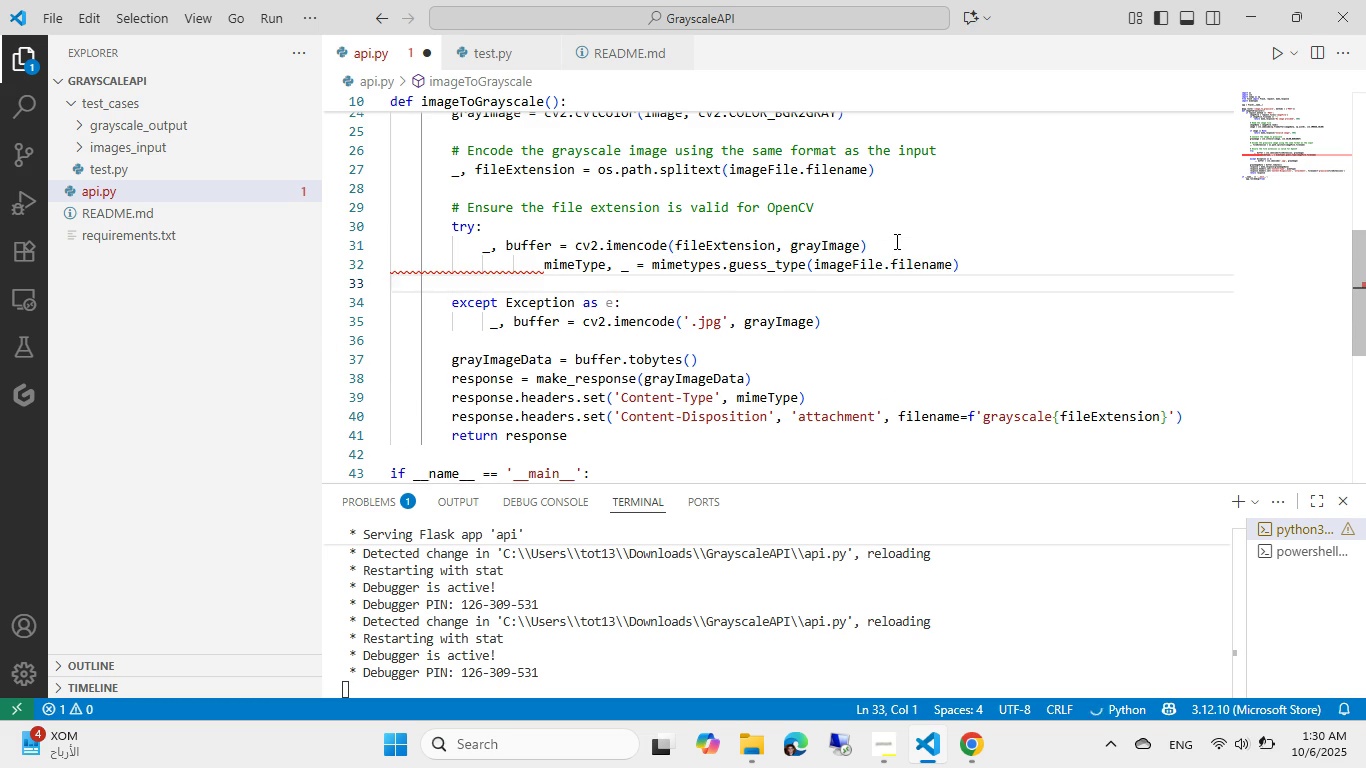 
key(Control+ControlLeft)
 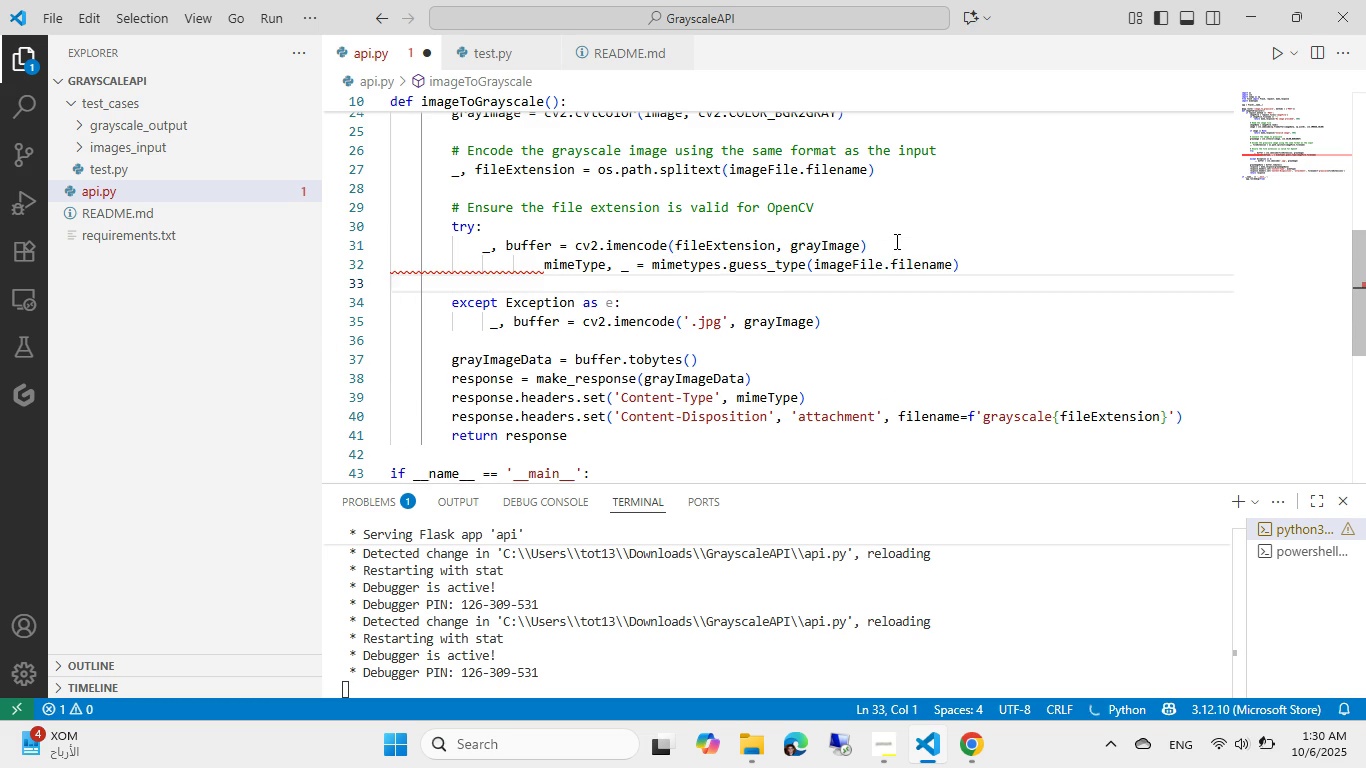 
key(Backspace)